 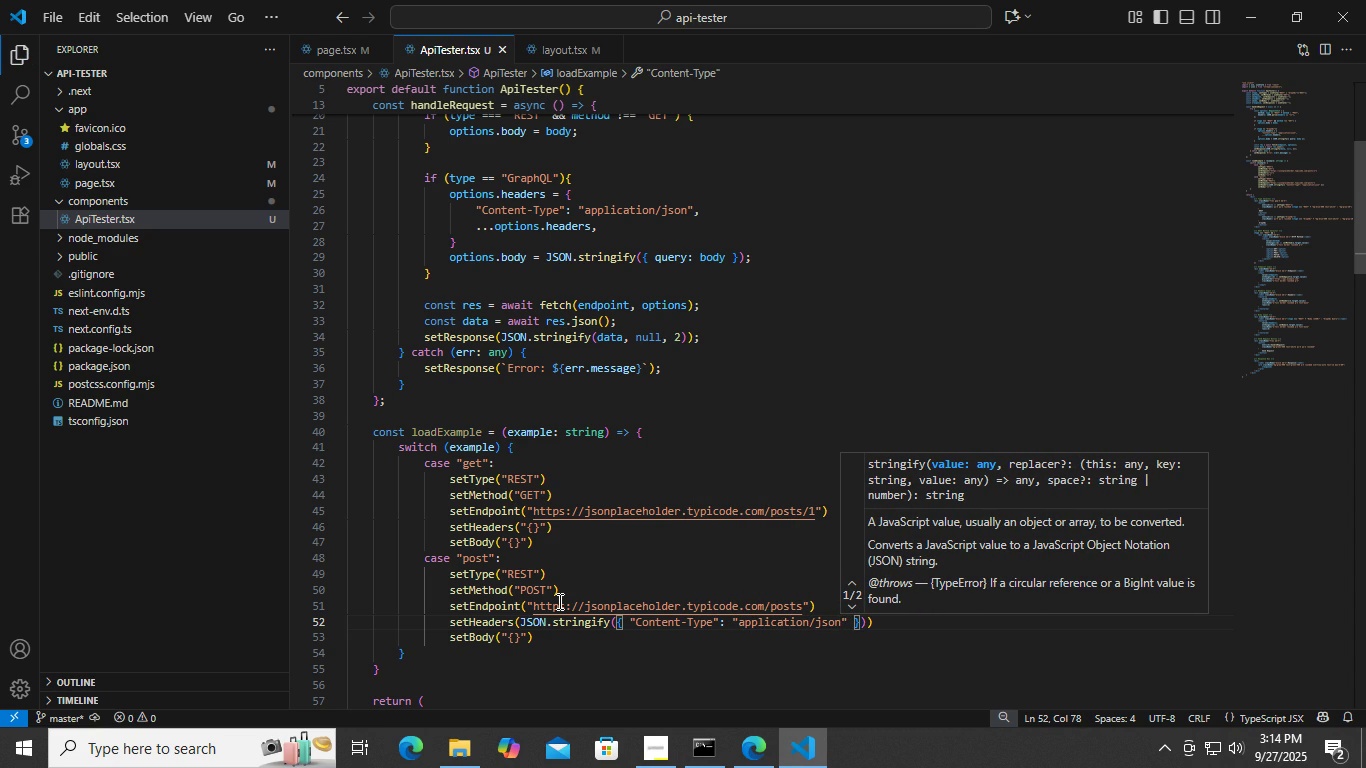 
key(ArrowRight)
 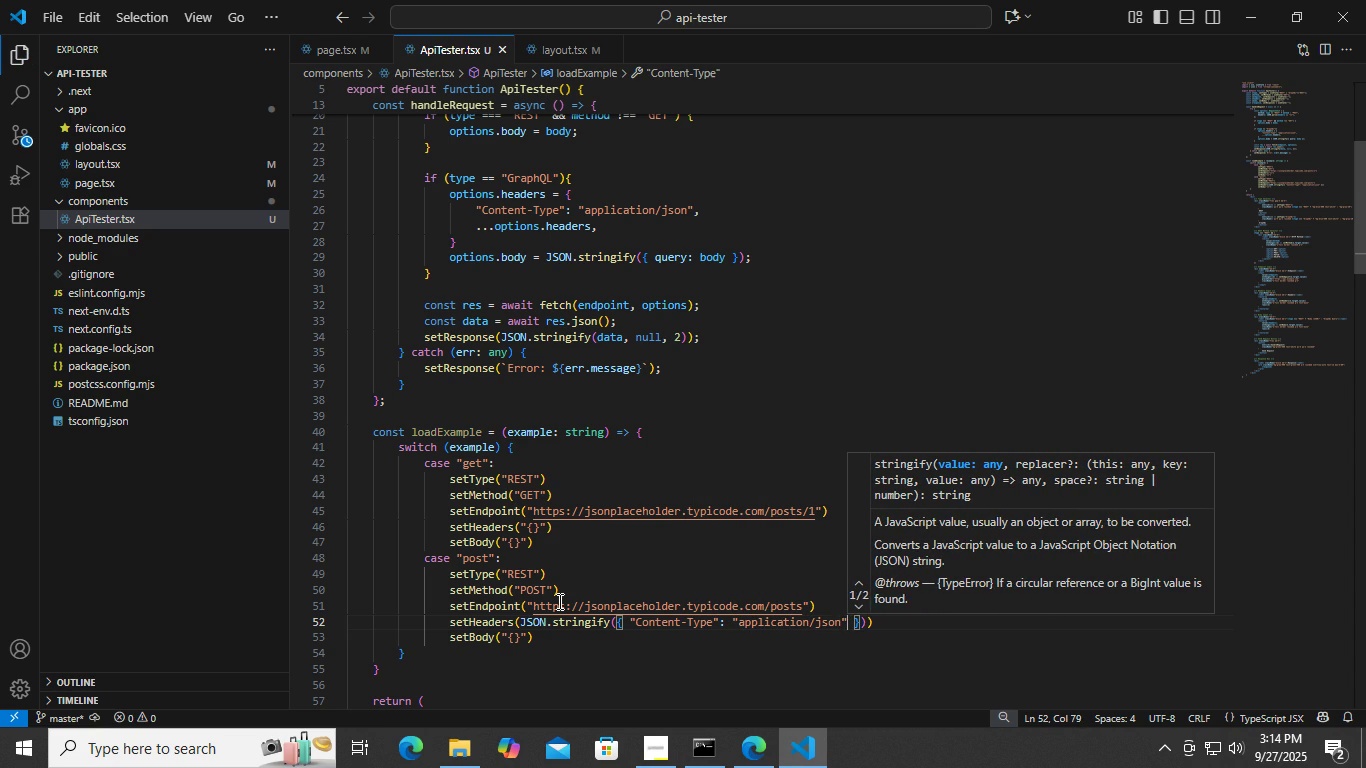 
key(ArrowRight)
 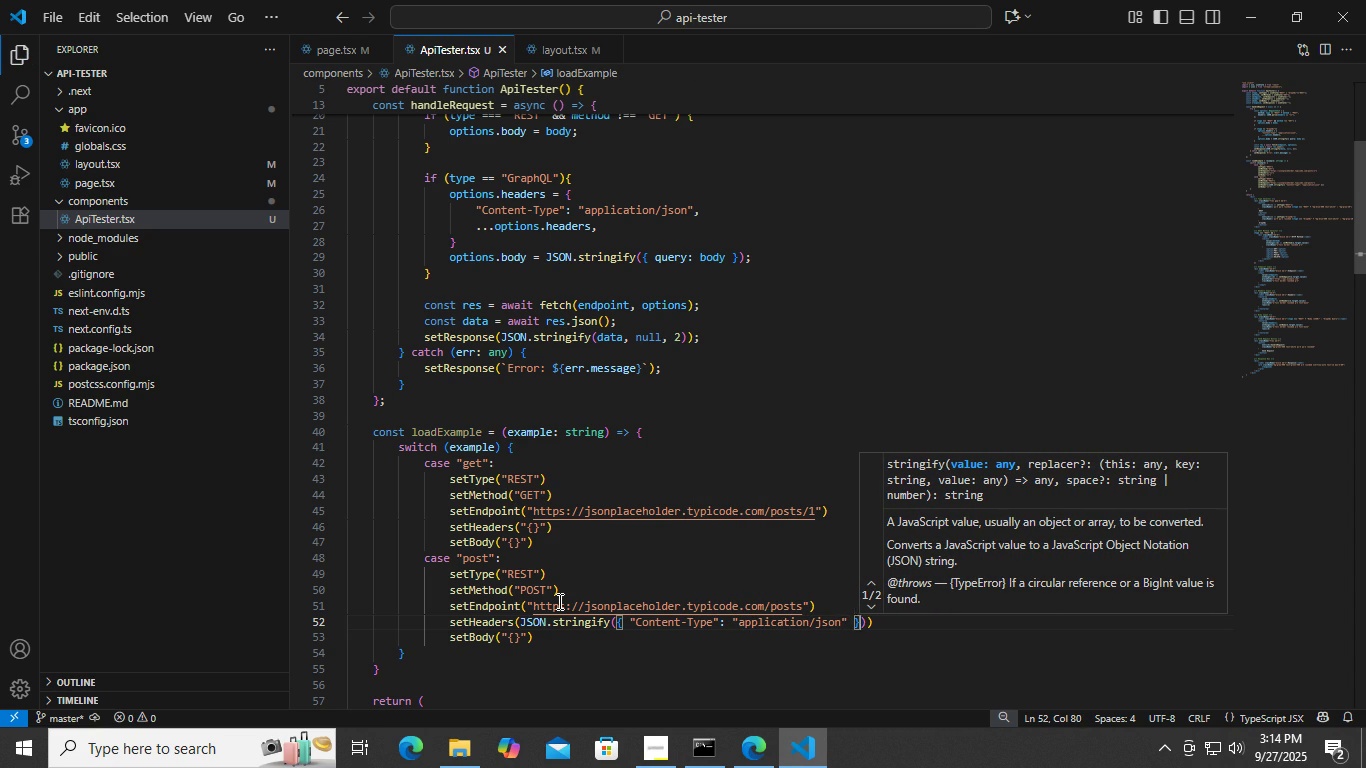 
key(ArrowRight)
 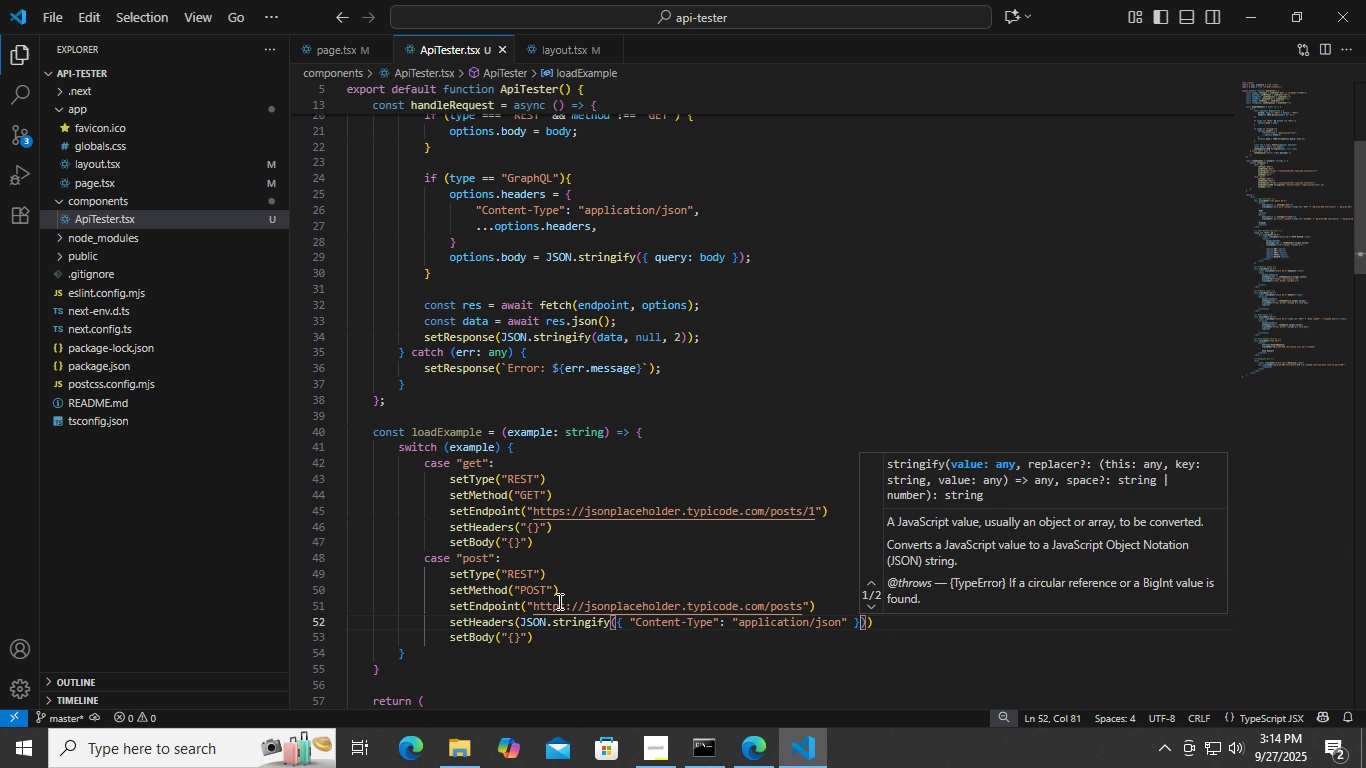 
key(Comma)
 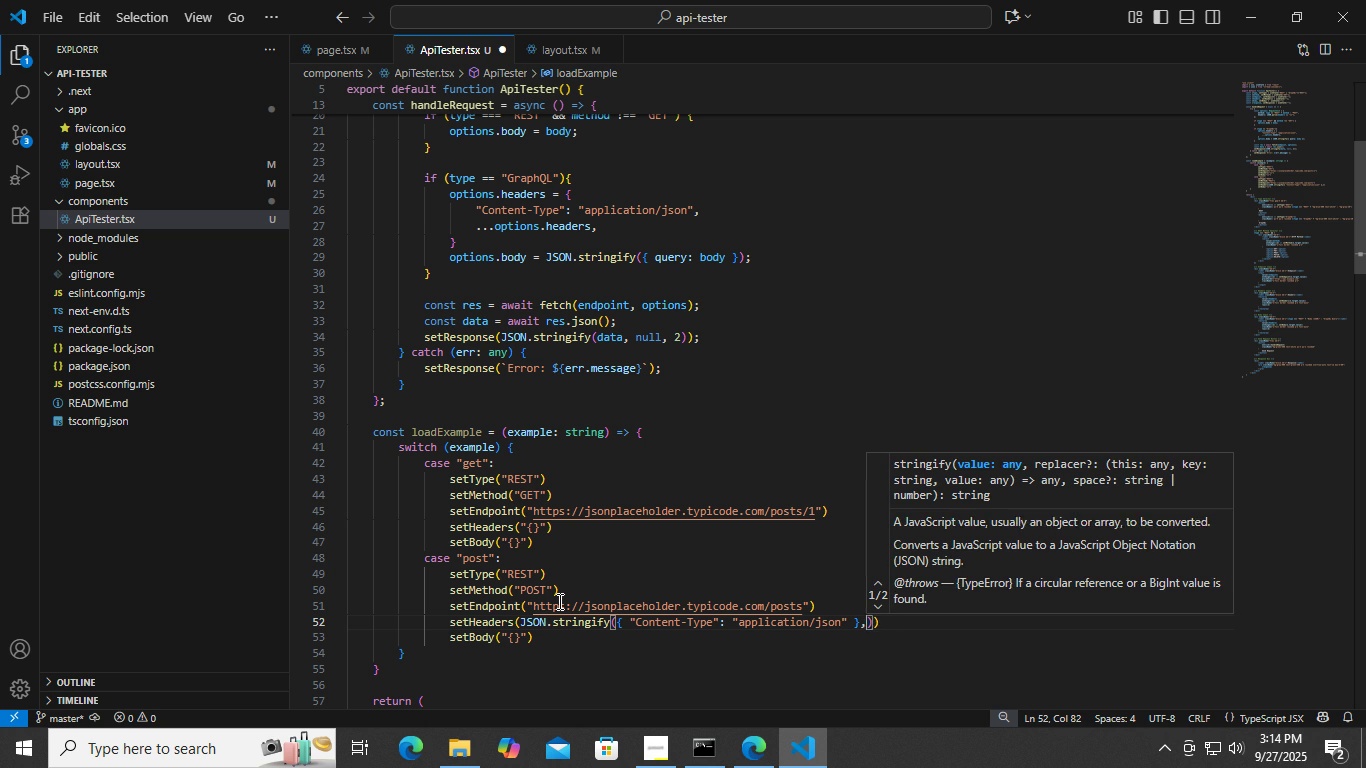 
key(Space)
 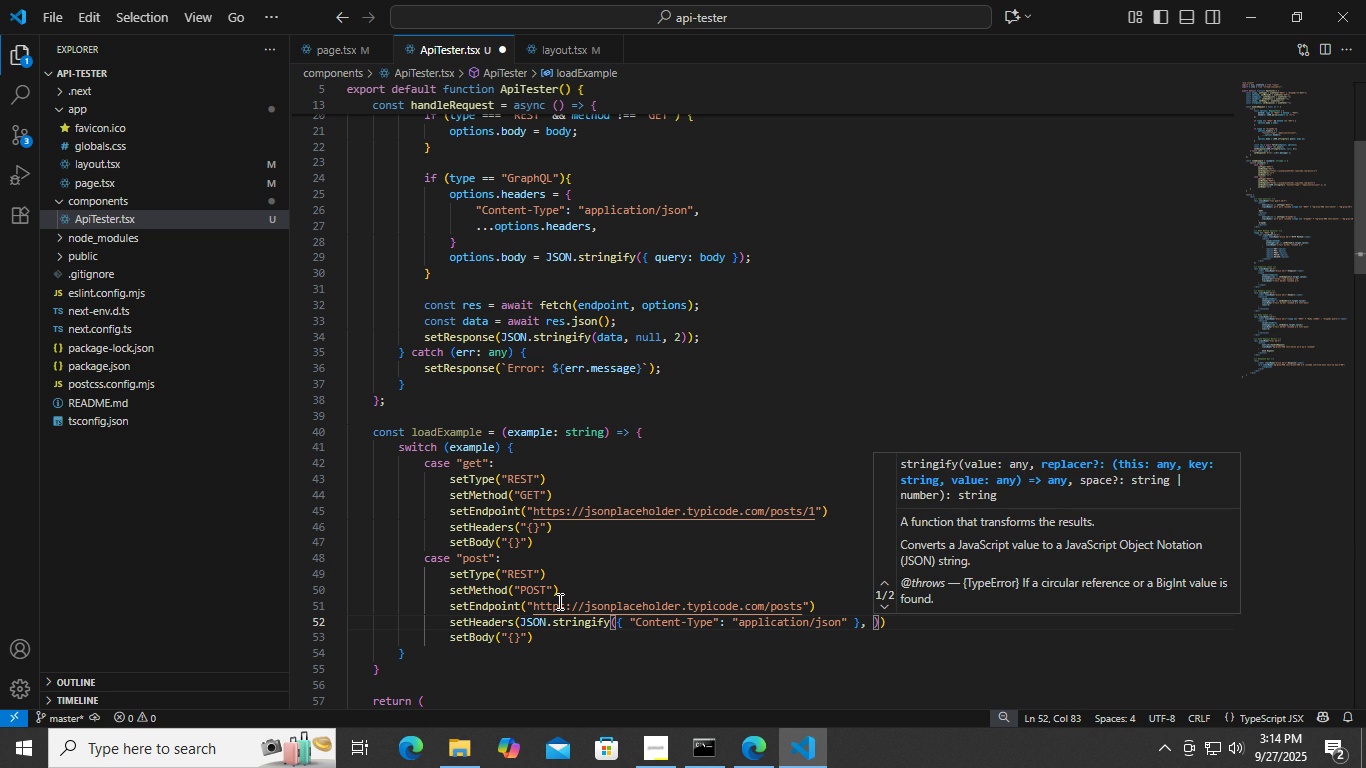 
wait(6.19)
 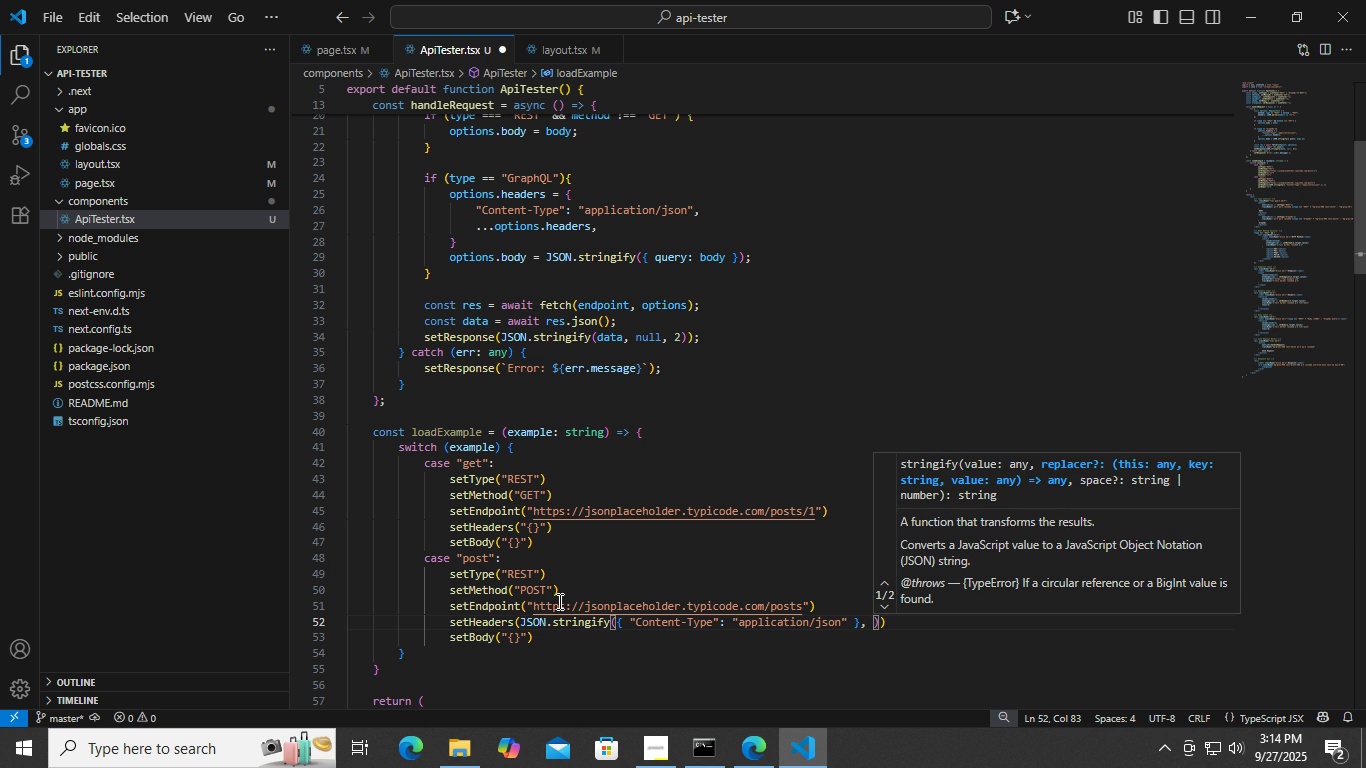 
type(null, 2)